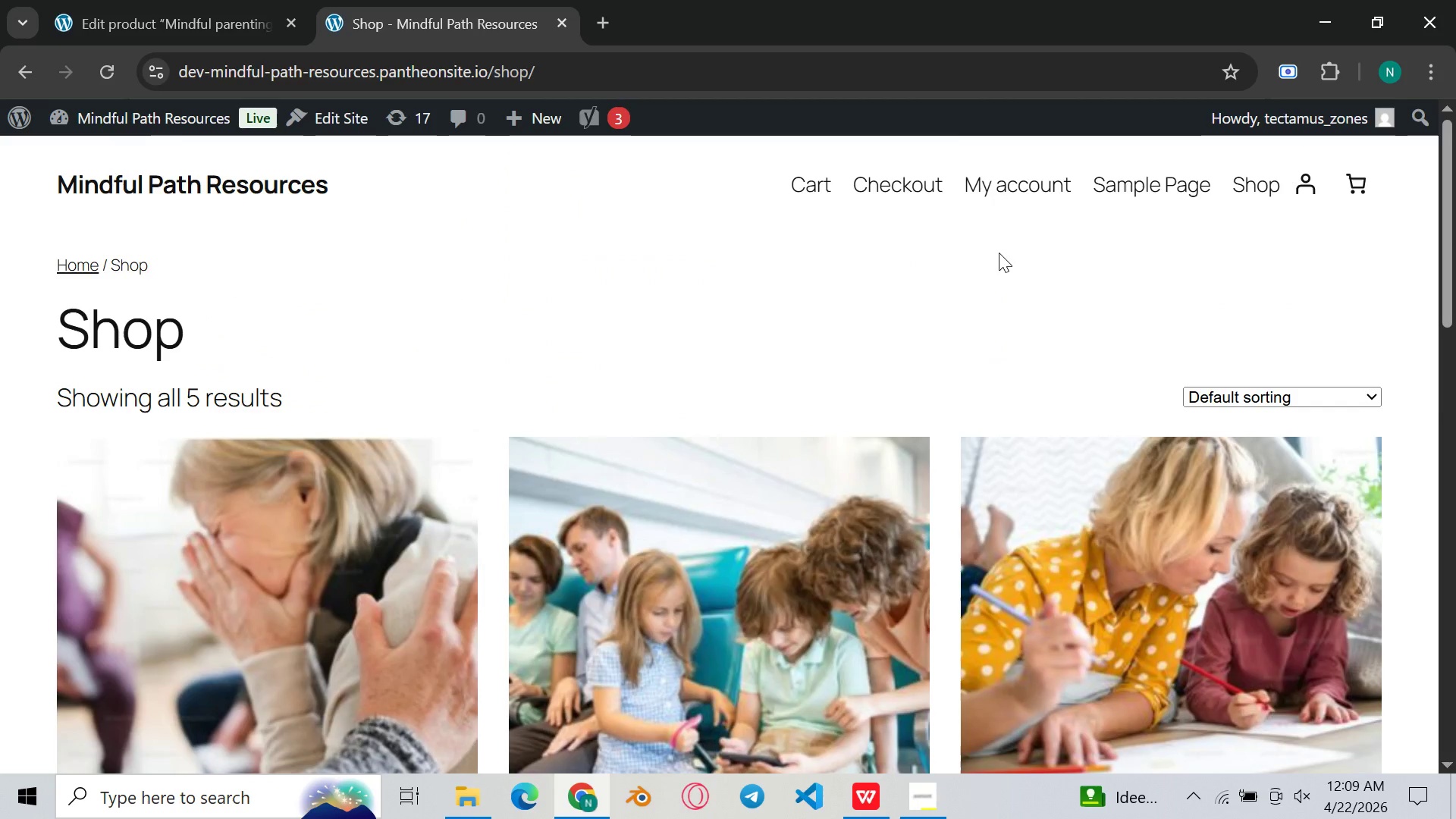 
scroll: coordinate [999, 253], scroll_direction: down, amount: 11.0
 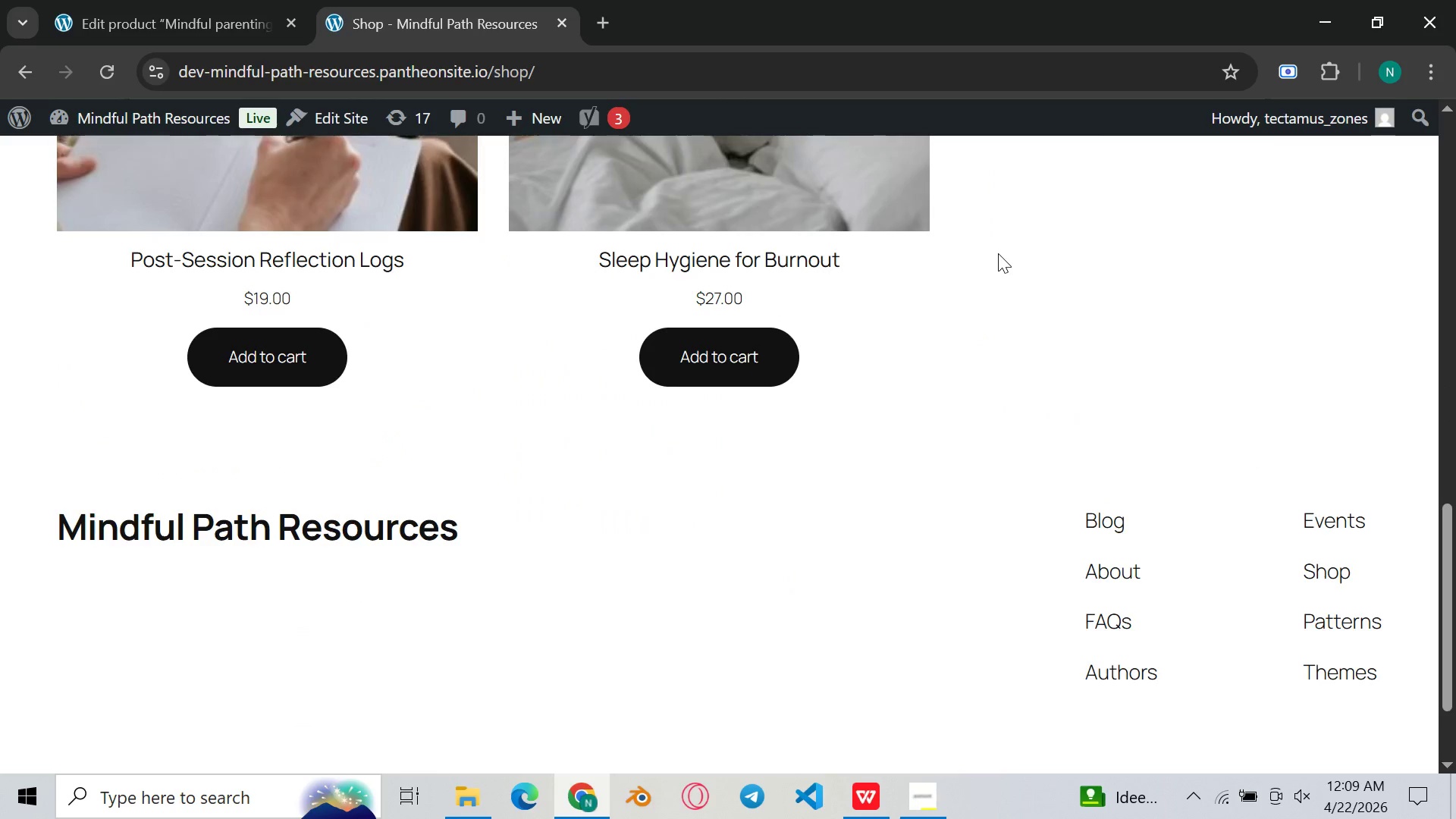 
scroll: coordinate [998, 253], scroll_direction: up, amount: 12.0
 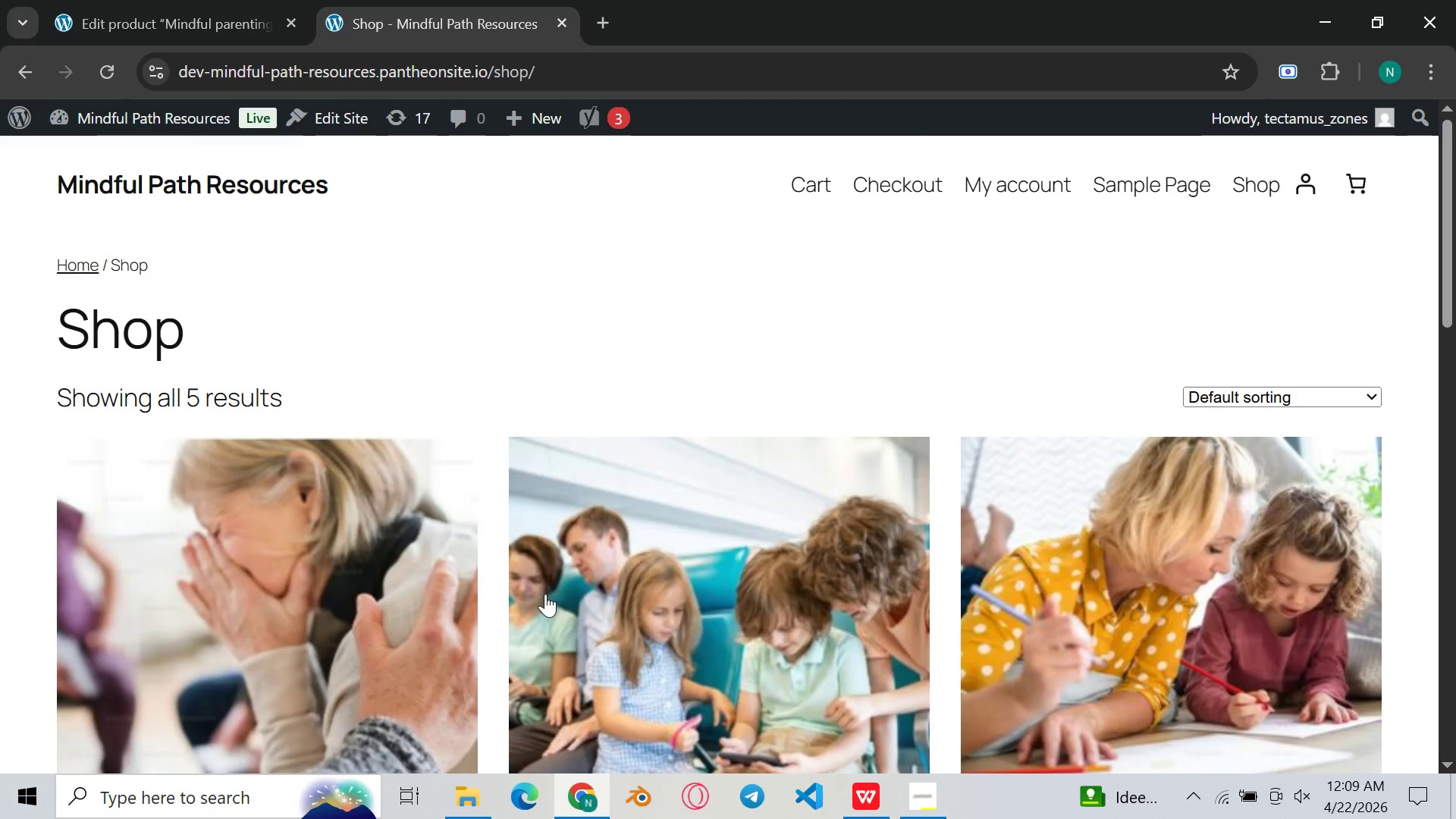 
scroll: coordinate [853, 688], scroll_direction: down, amount: 16.0
 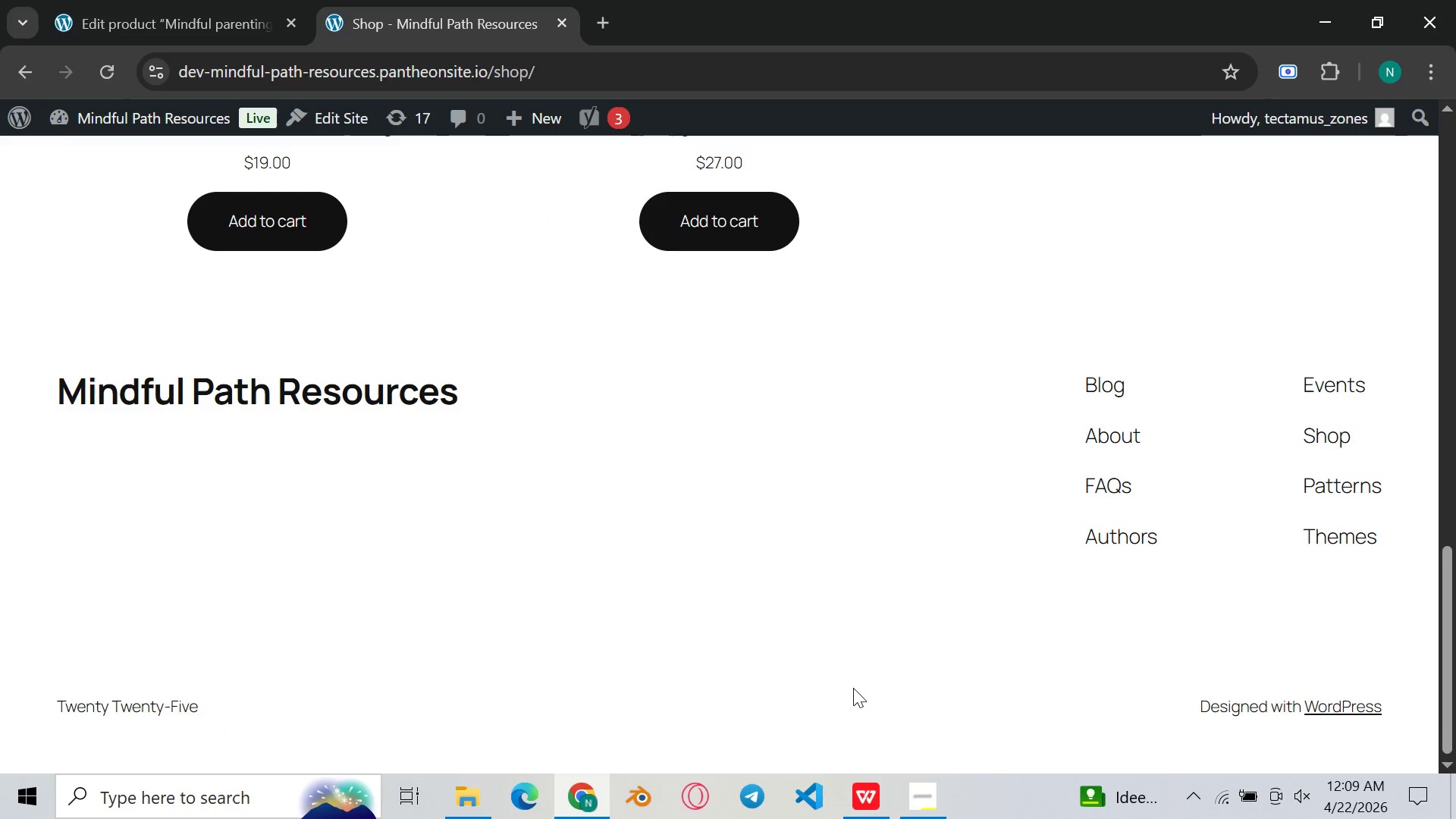 
left_click([929, 803])